 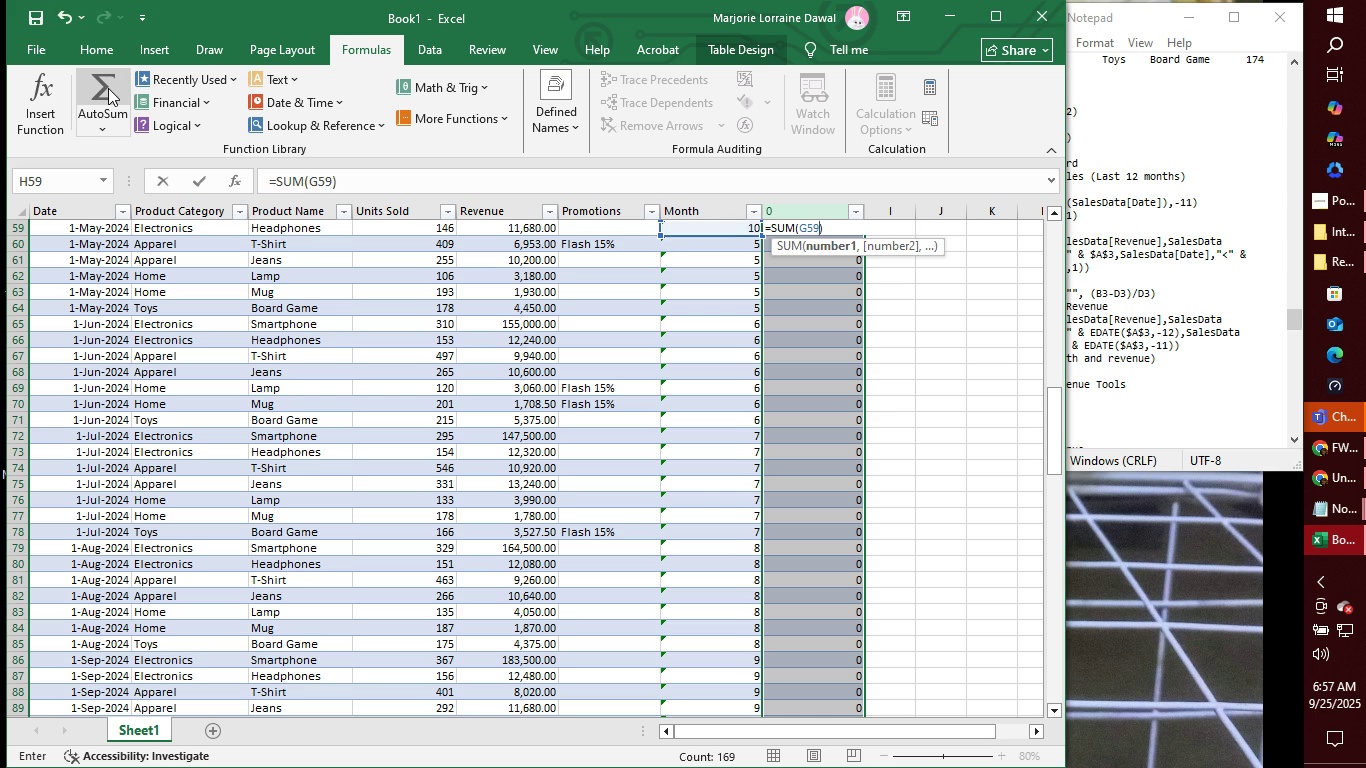 
key(Control+Z)
 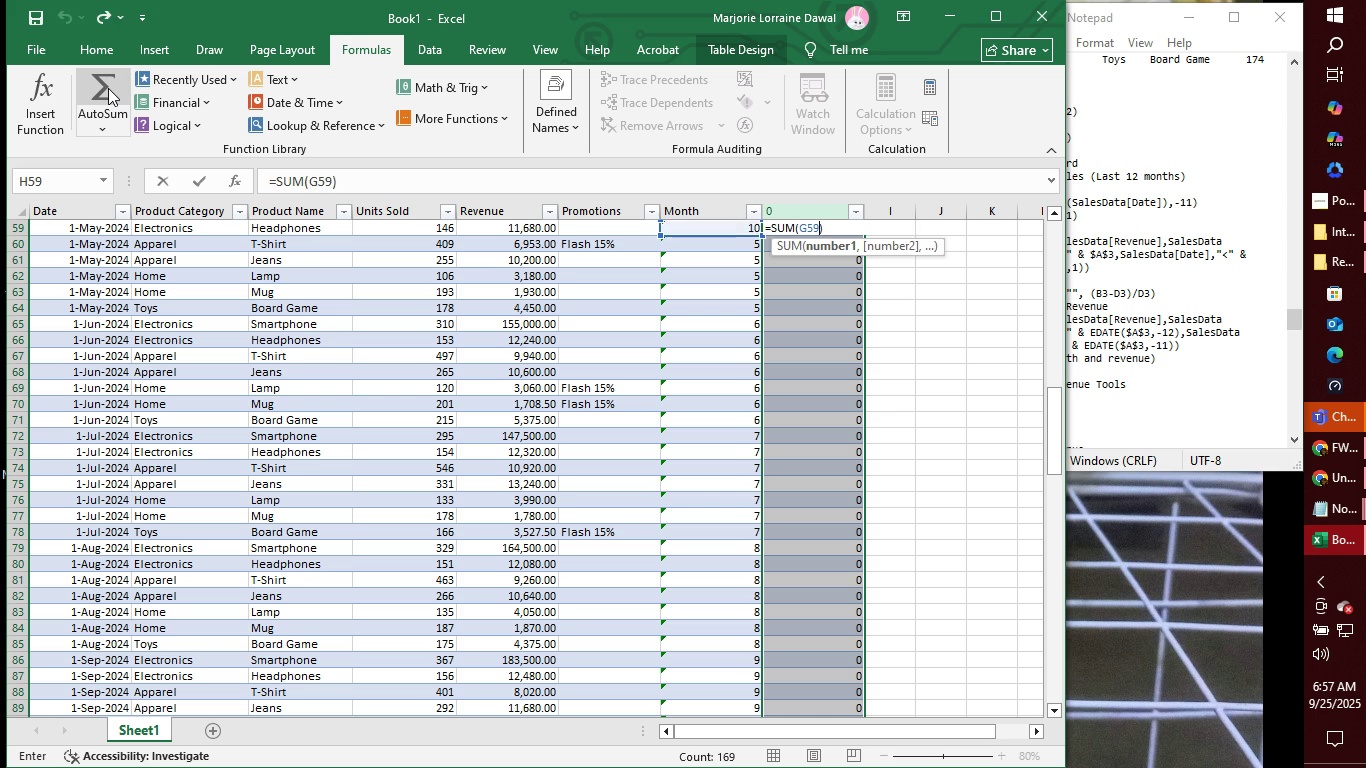 
key(Control+Z)
 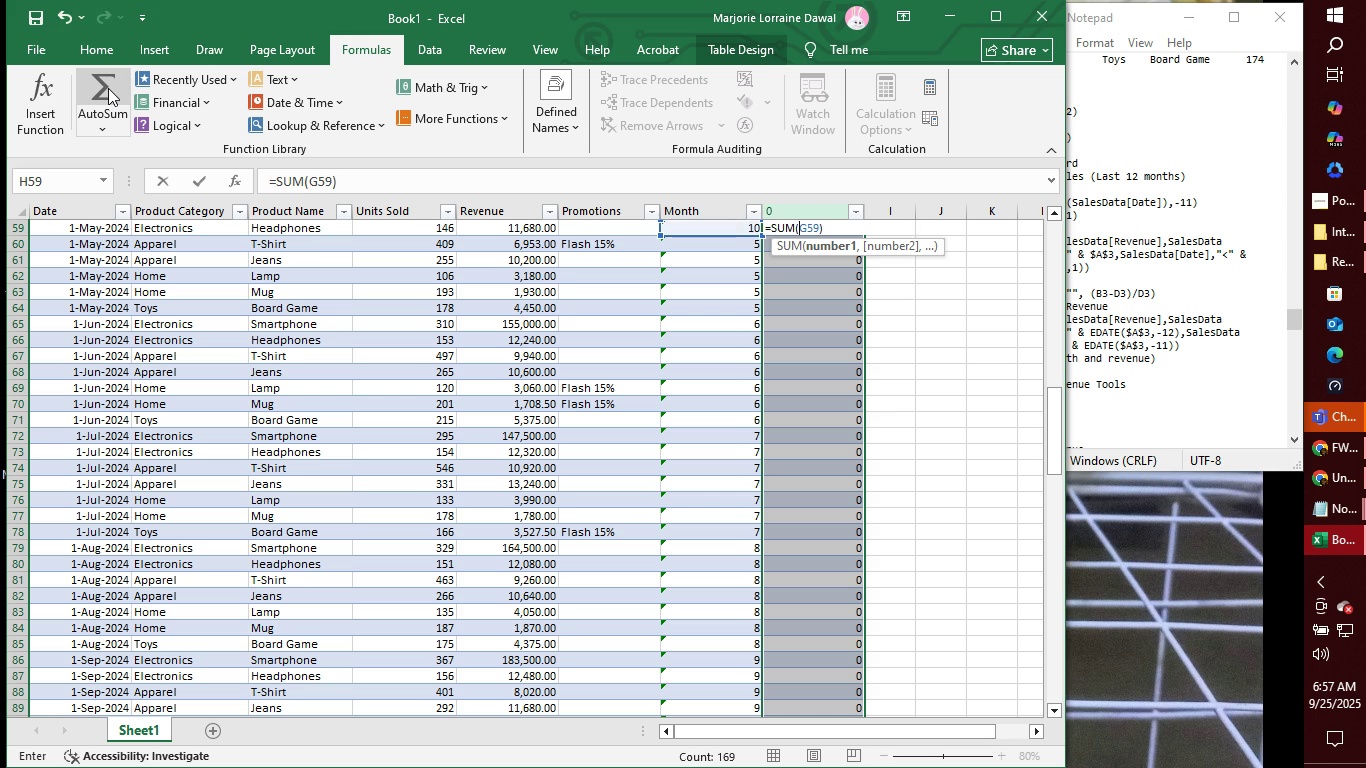 
key(Control+Z)
 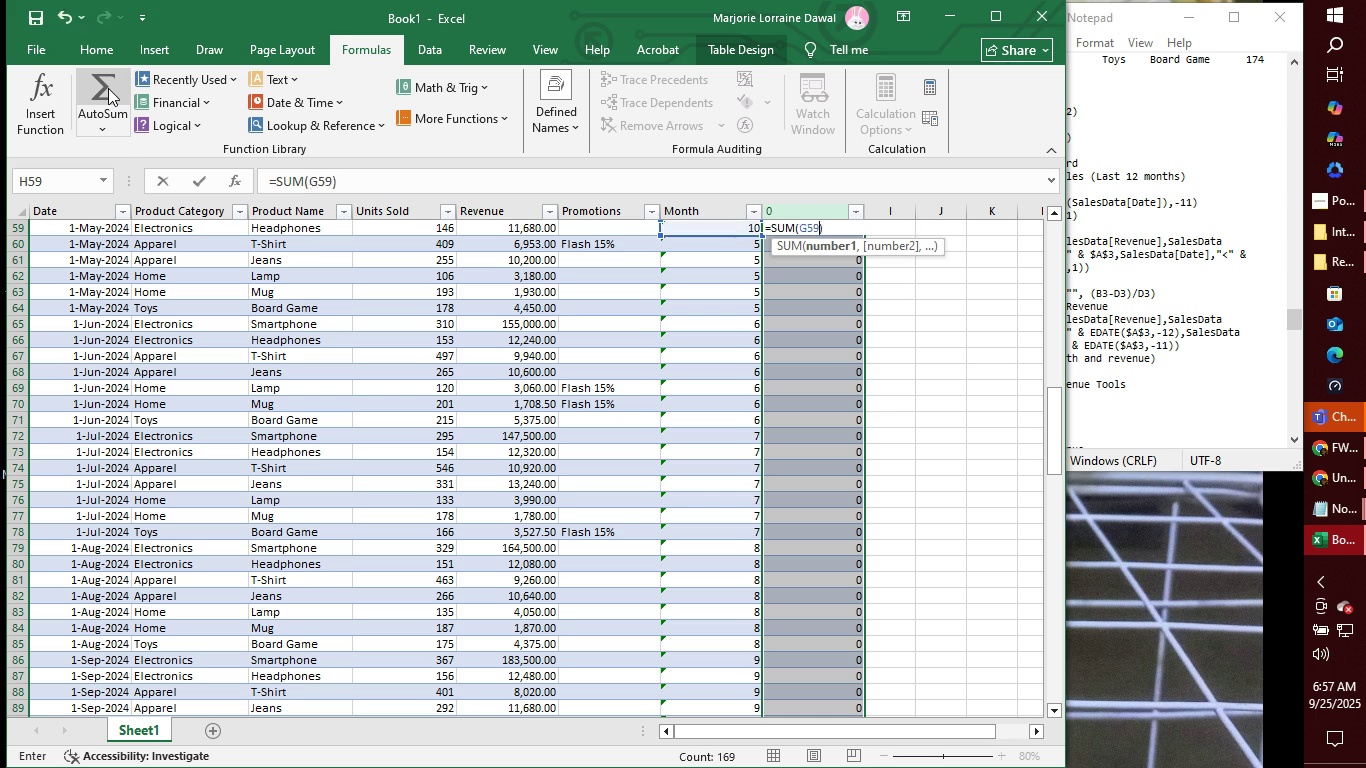 
key(Control+Z)
 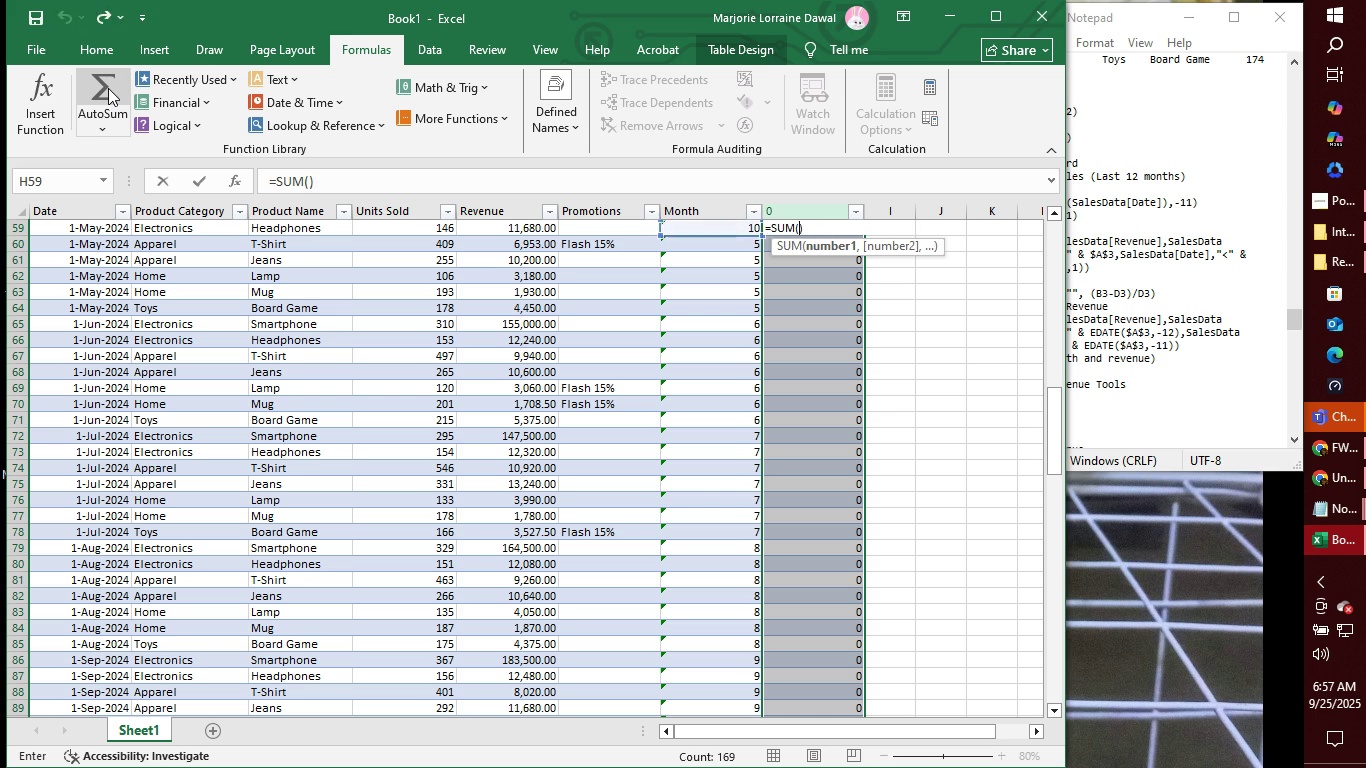 
key(Control+Z)
 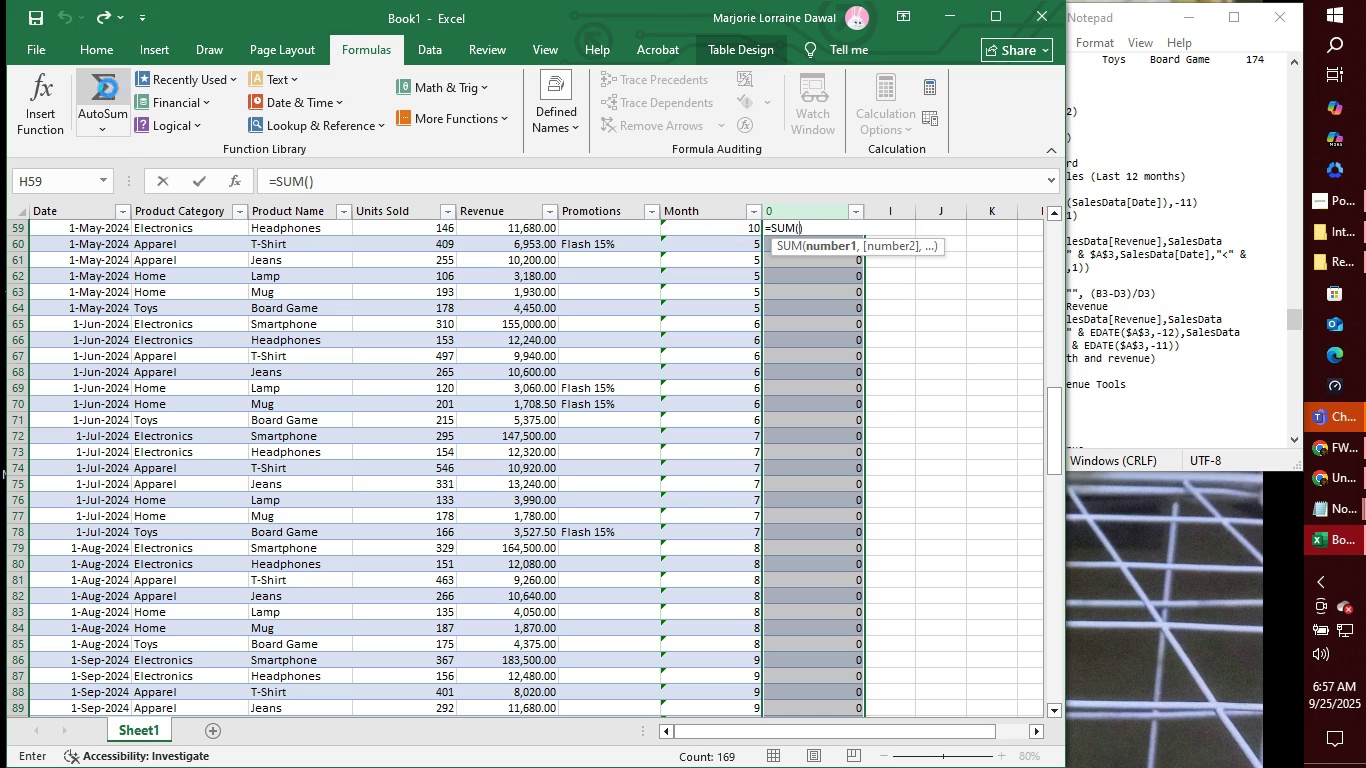 
key(Control+Z)
 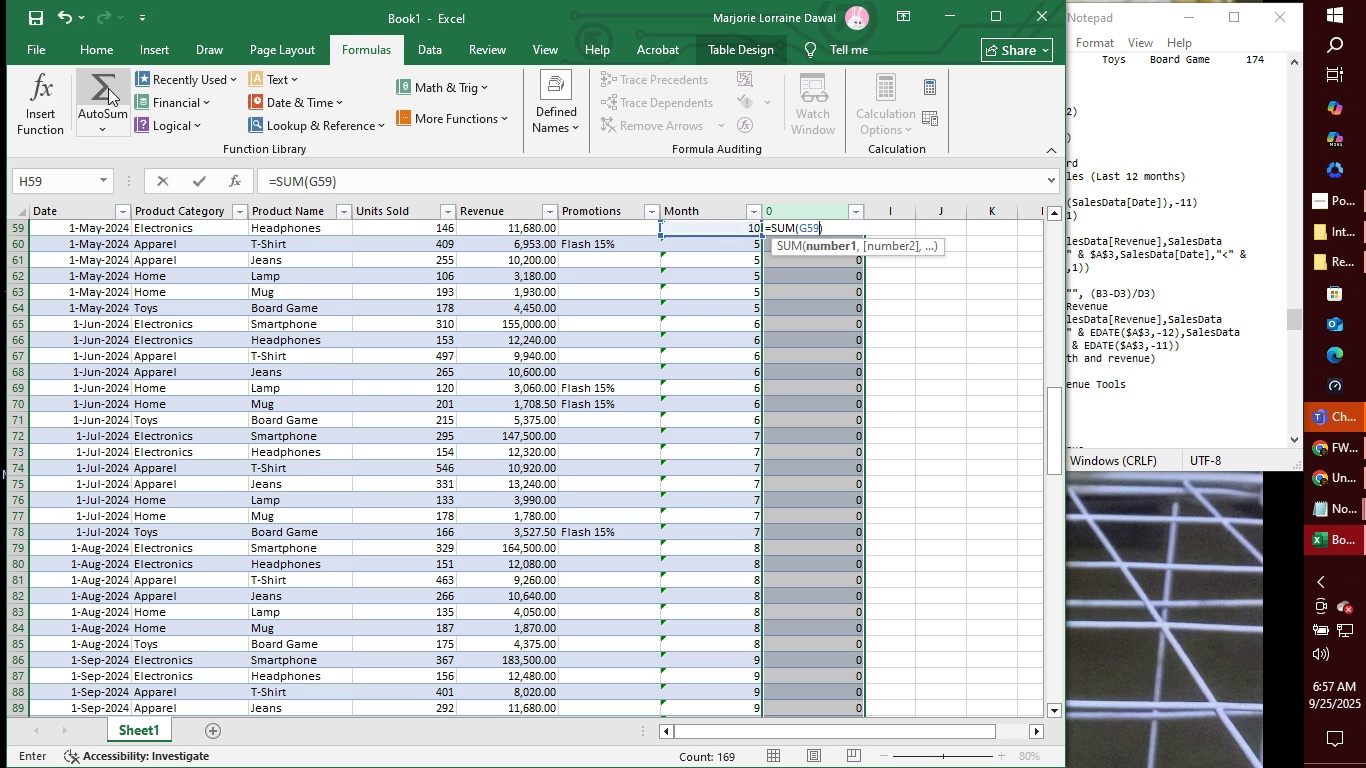 
key(Control+Z)
 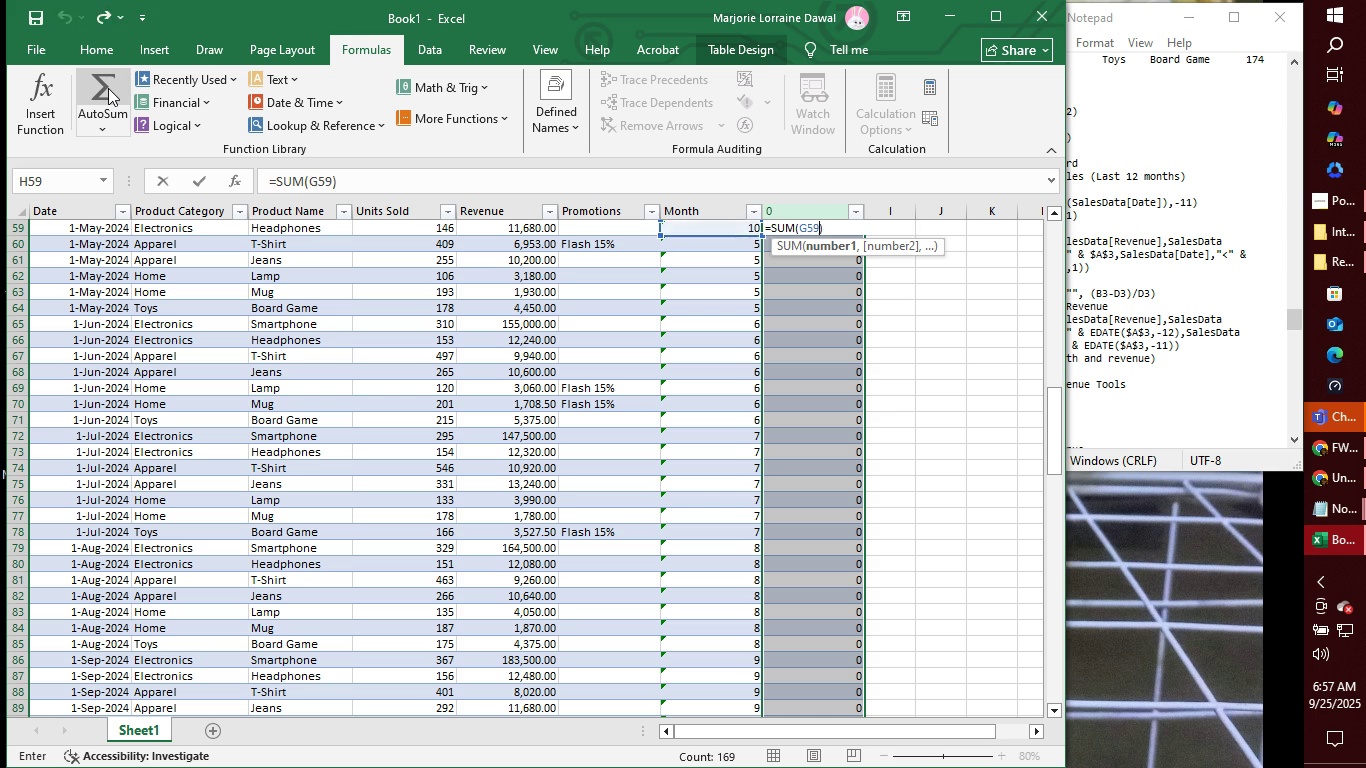 
key(Control+Z)
 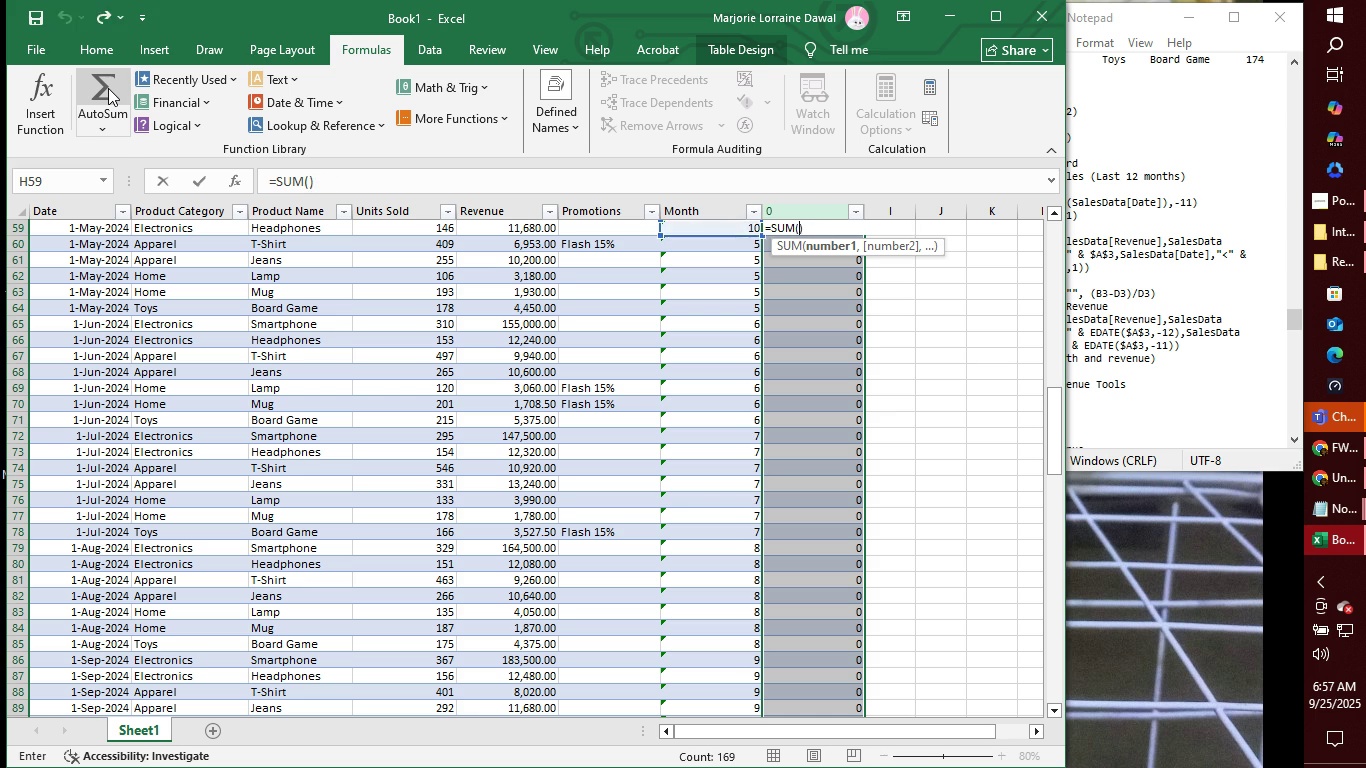 
key(Control+Z)
 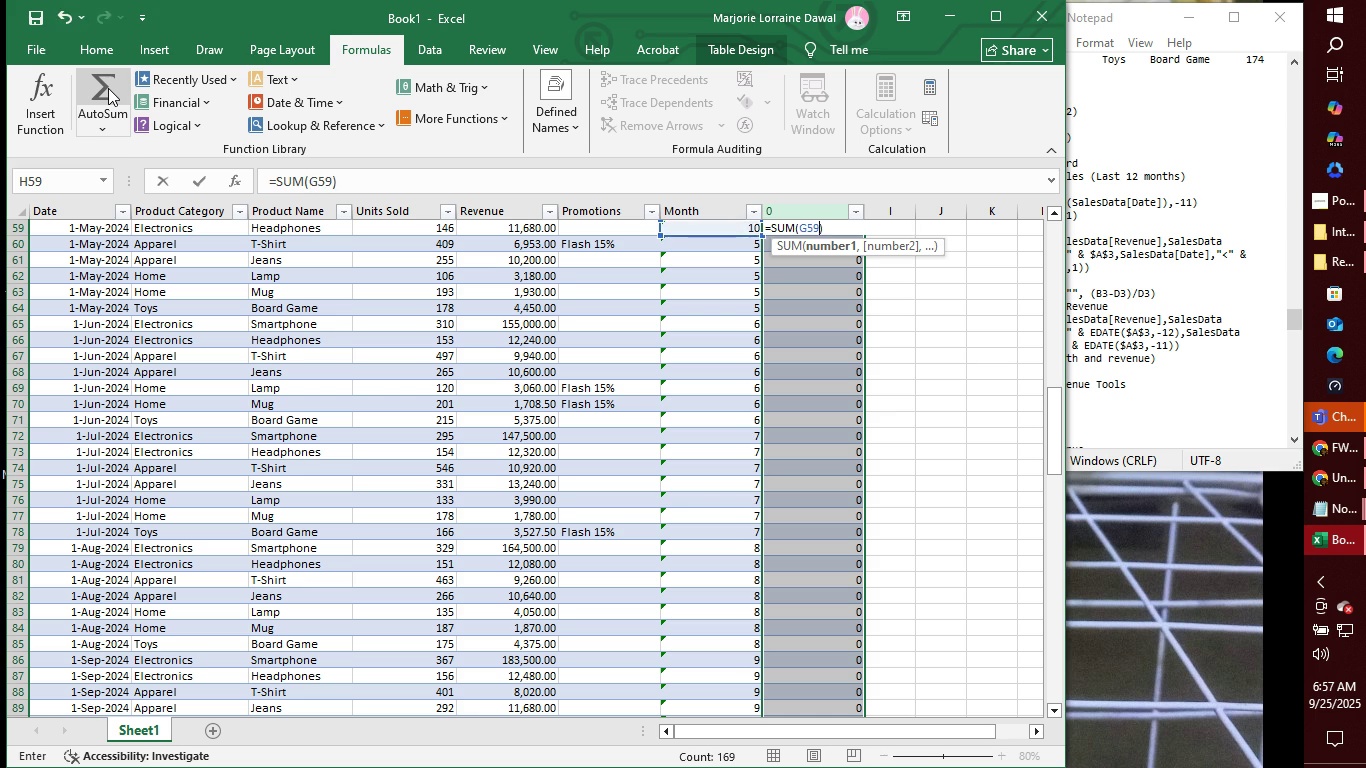 
key(Control+Z)
 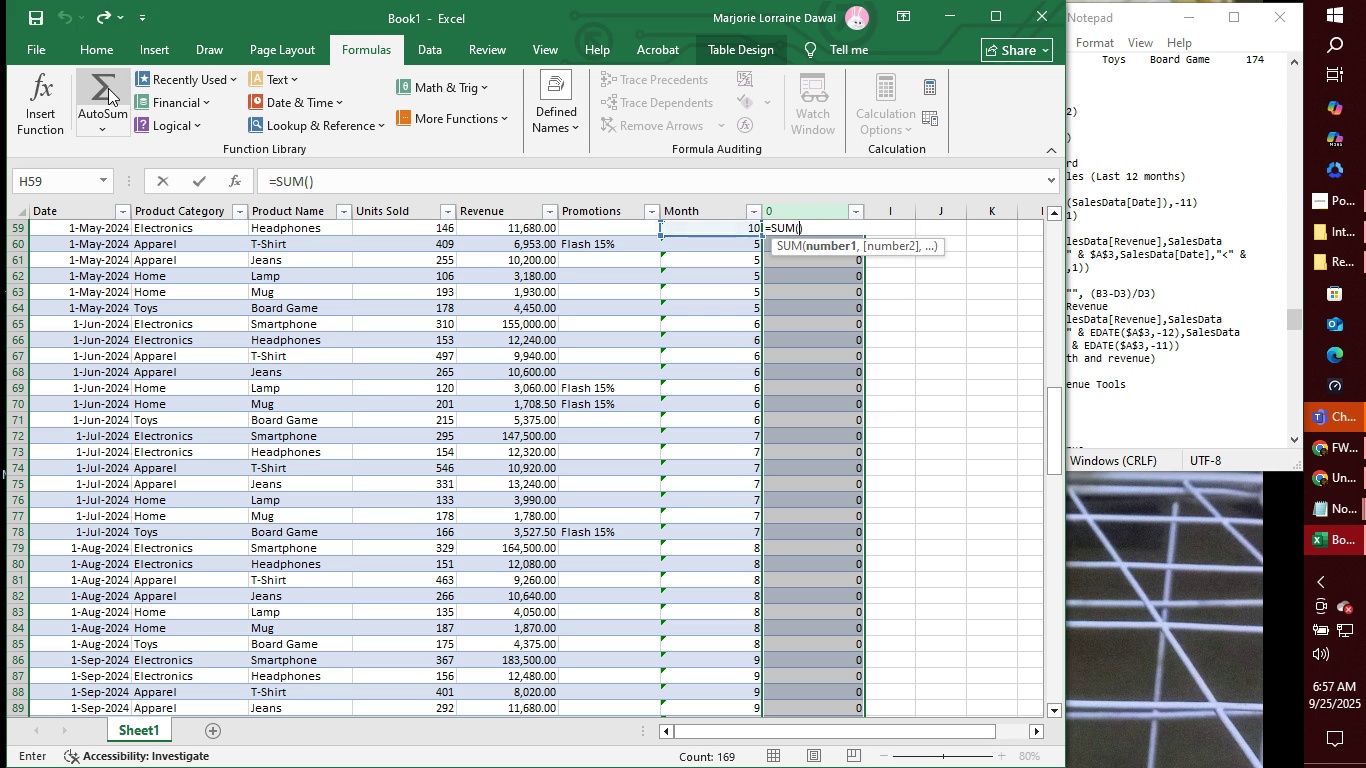 
key(Control+Z)
 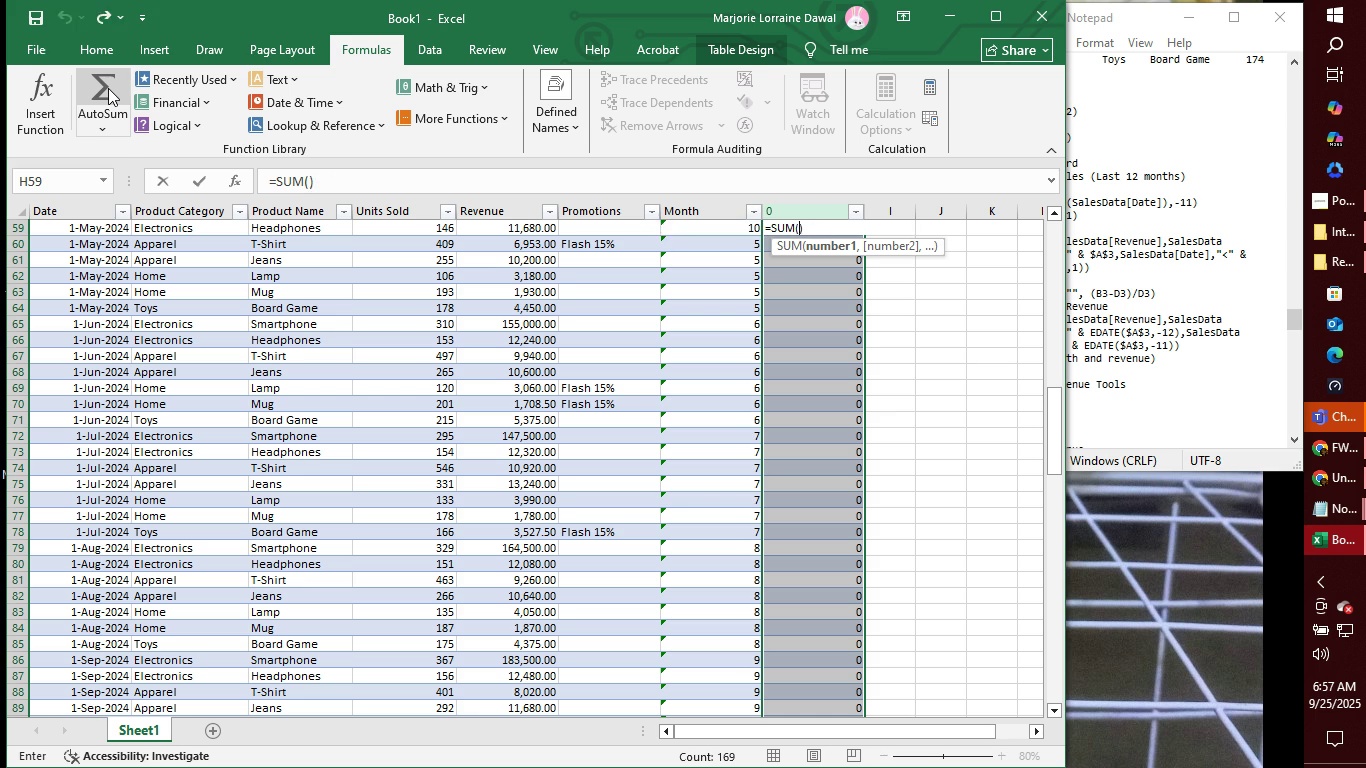 
key(Control+Z)
 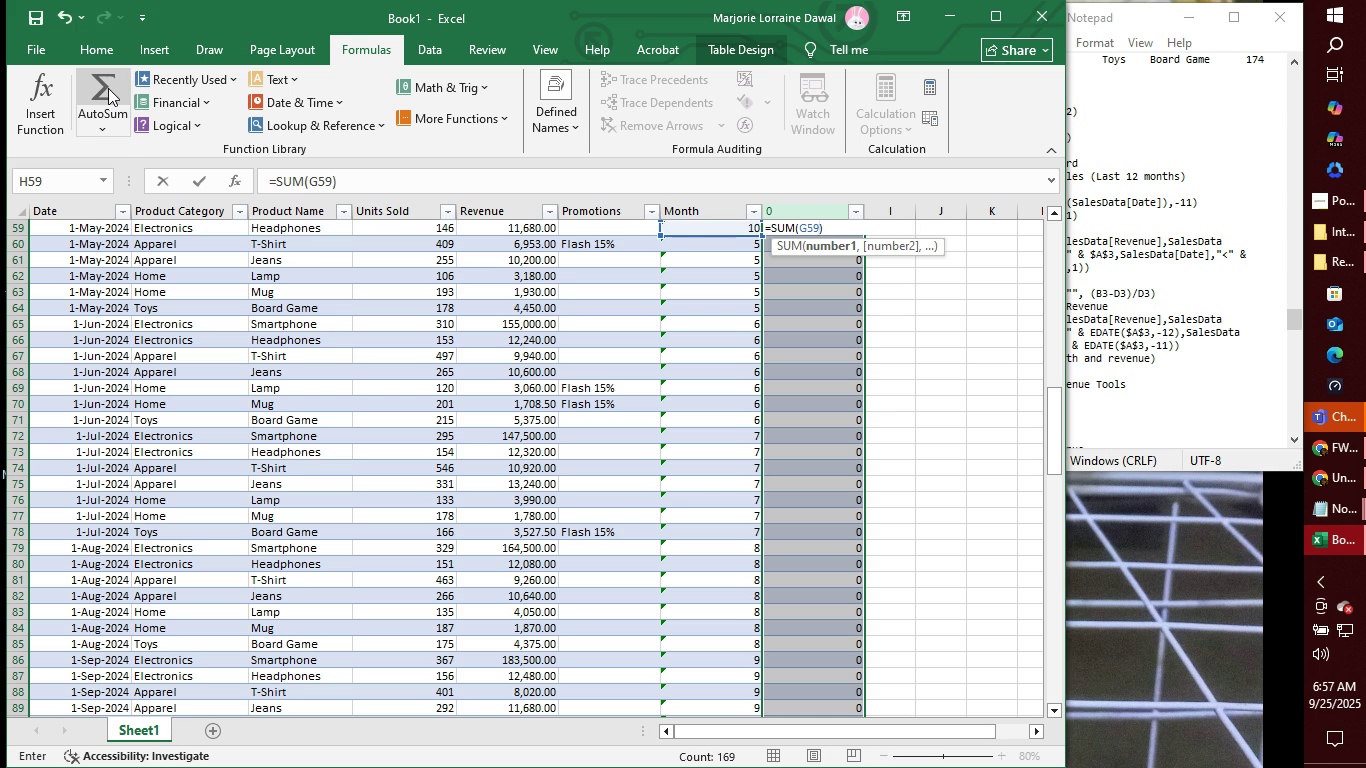 
key(Control+Z)
 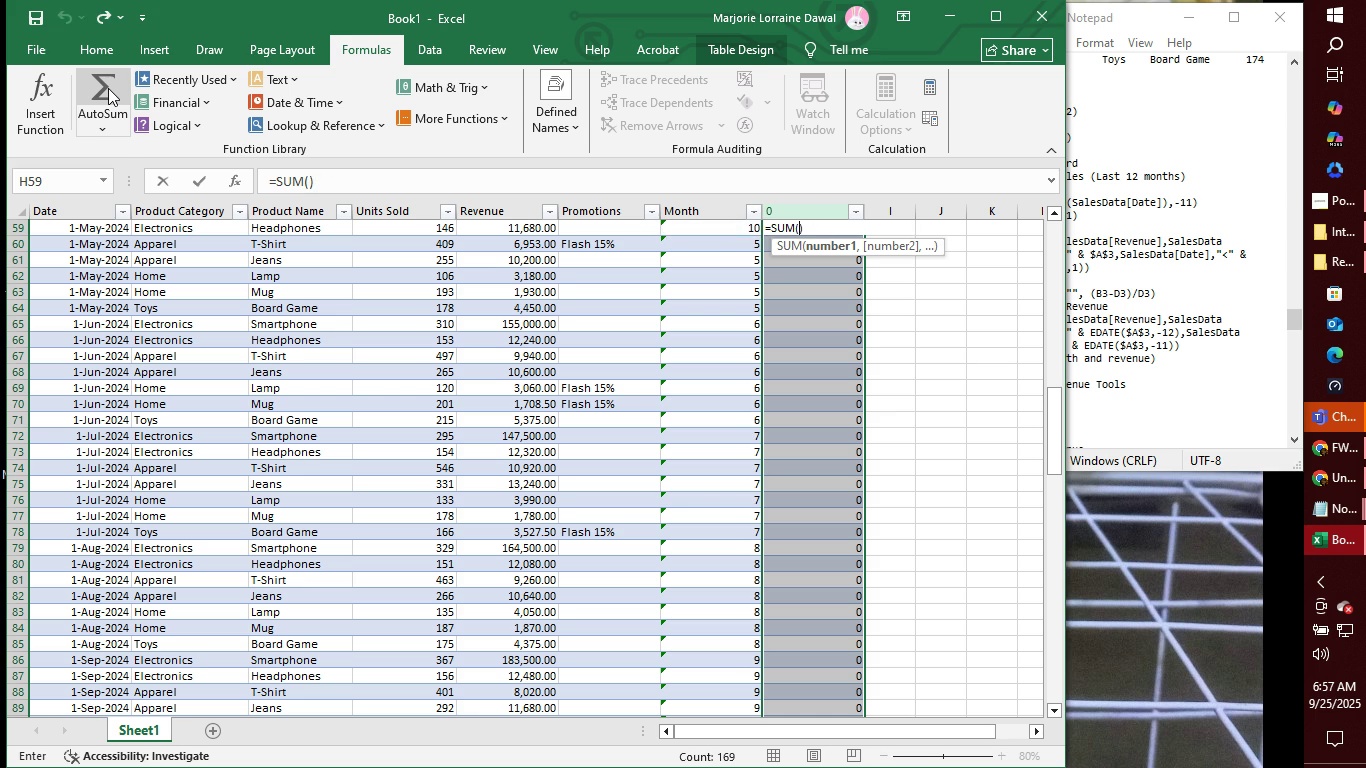 
key(Control+Z)
 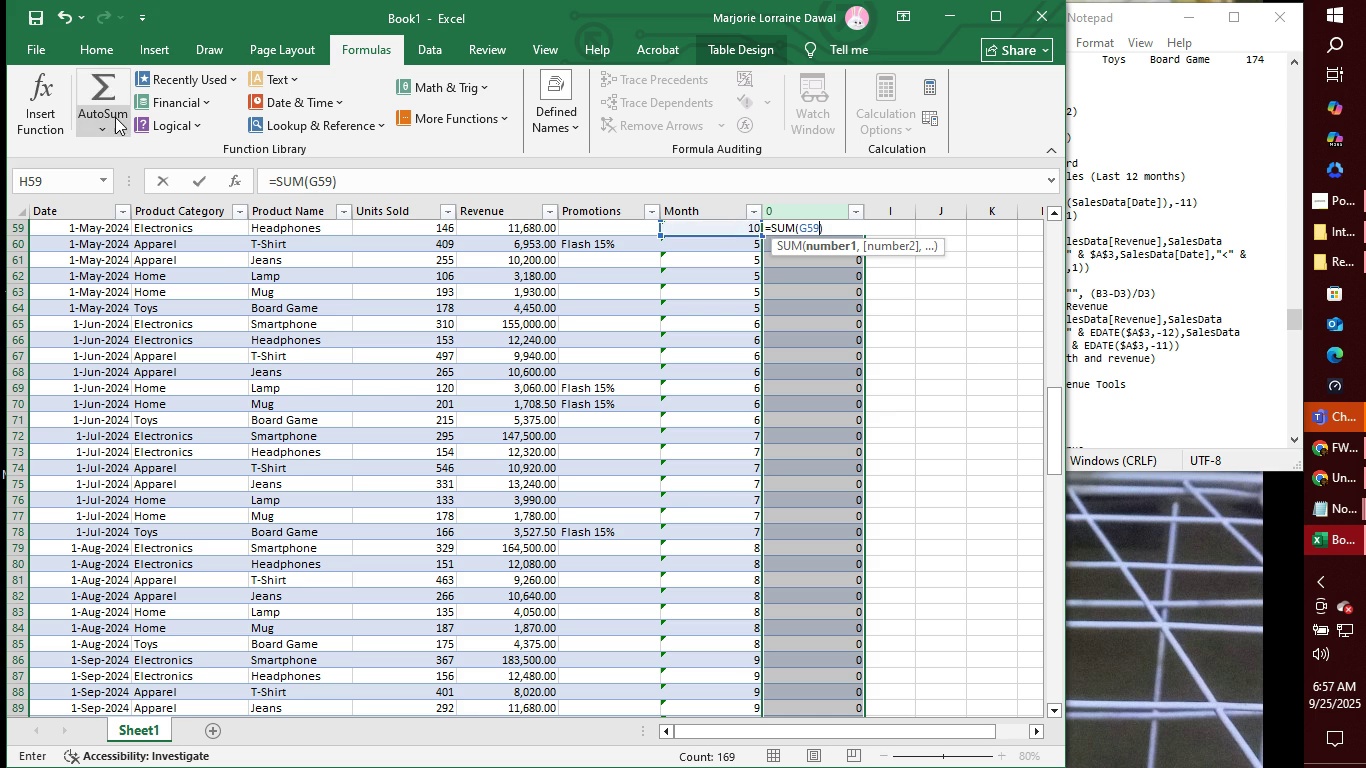 
left_click([115, 117])
 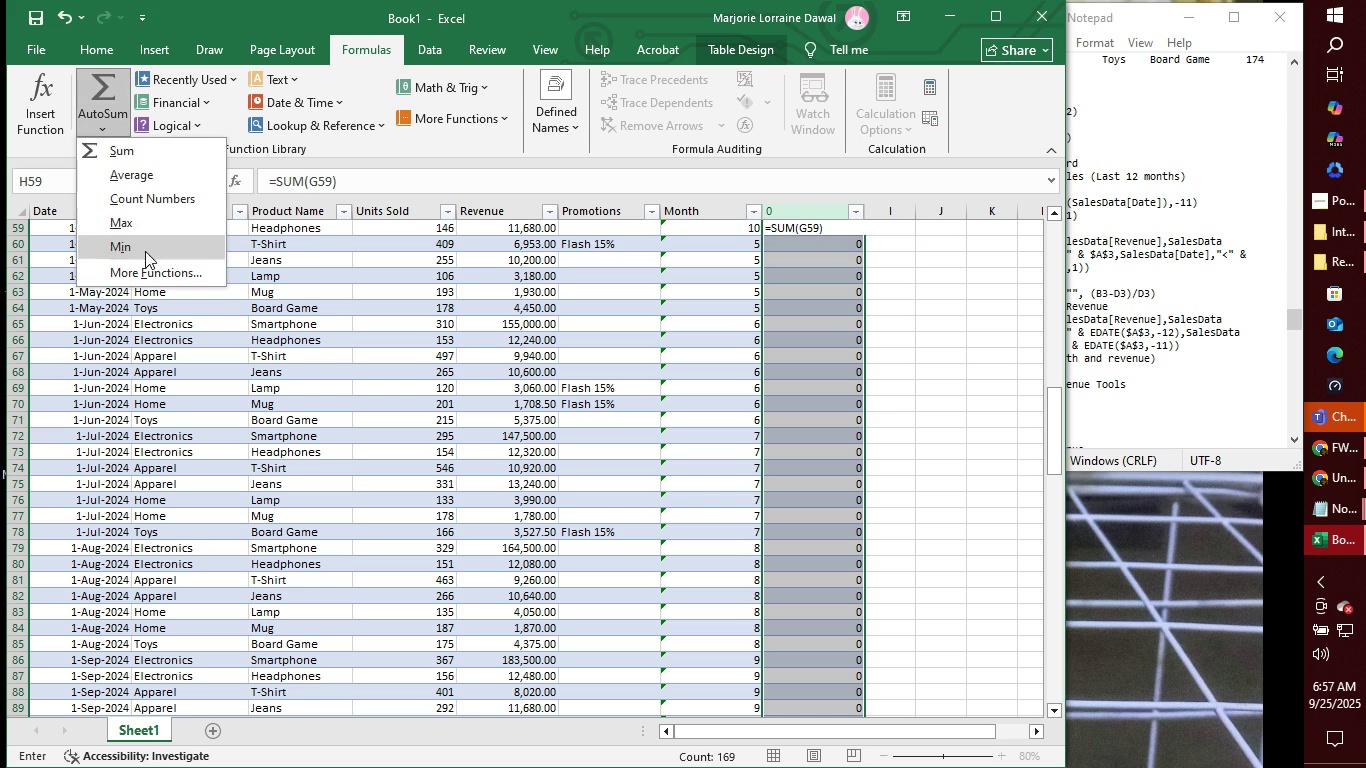 
left_click([145, 272])
 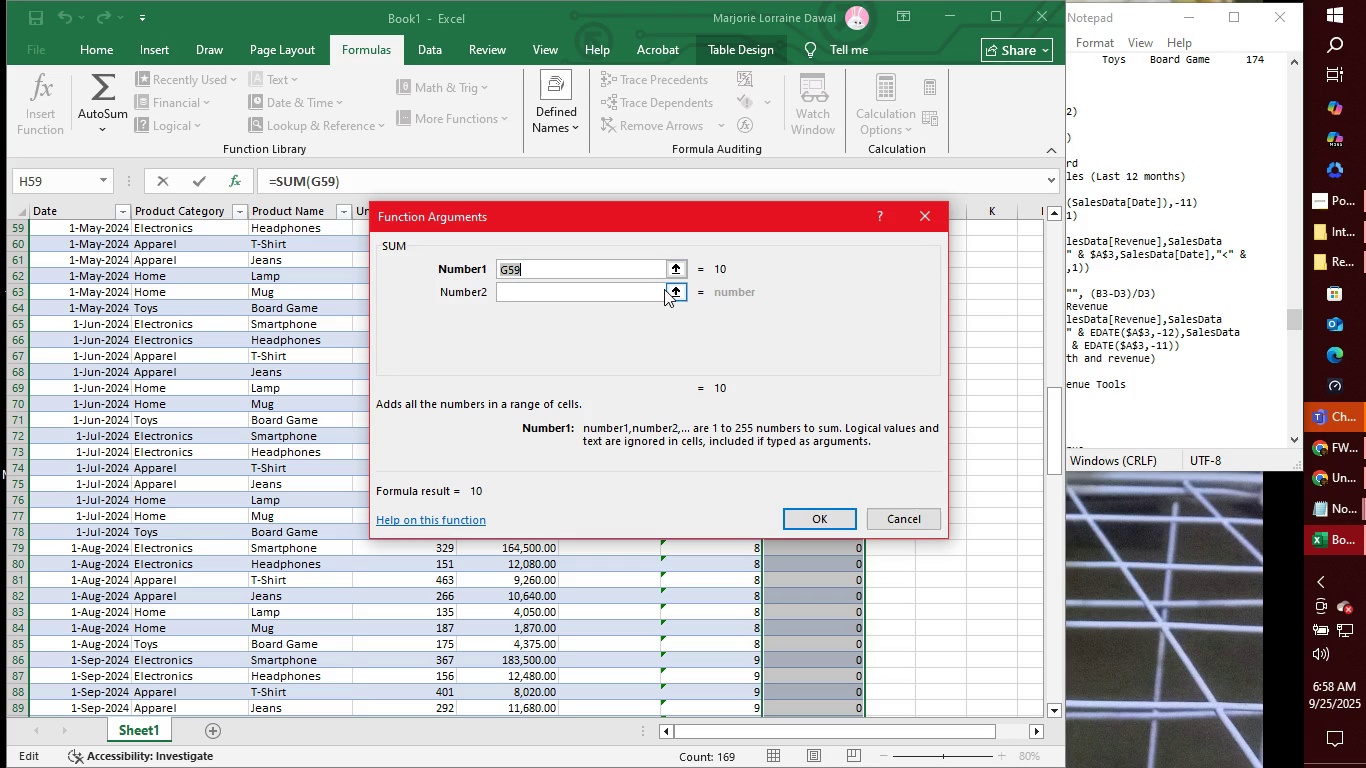 
left_click([651, 297])
 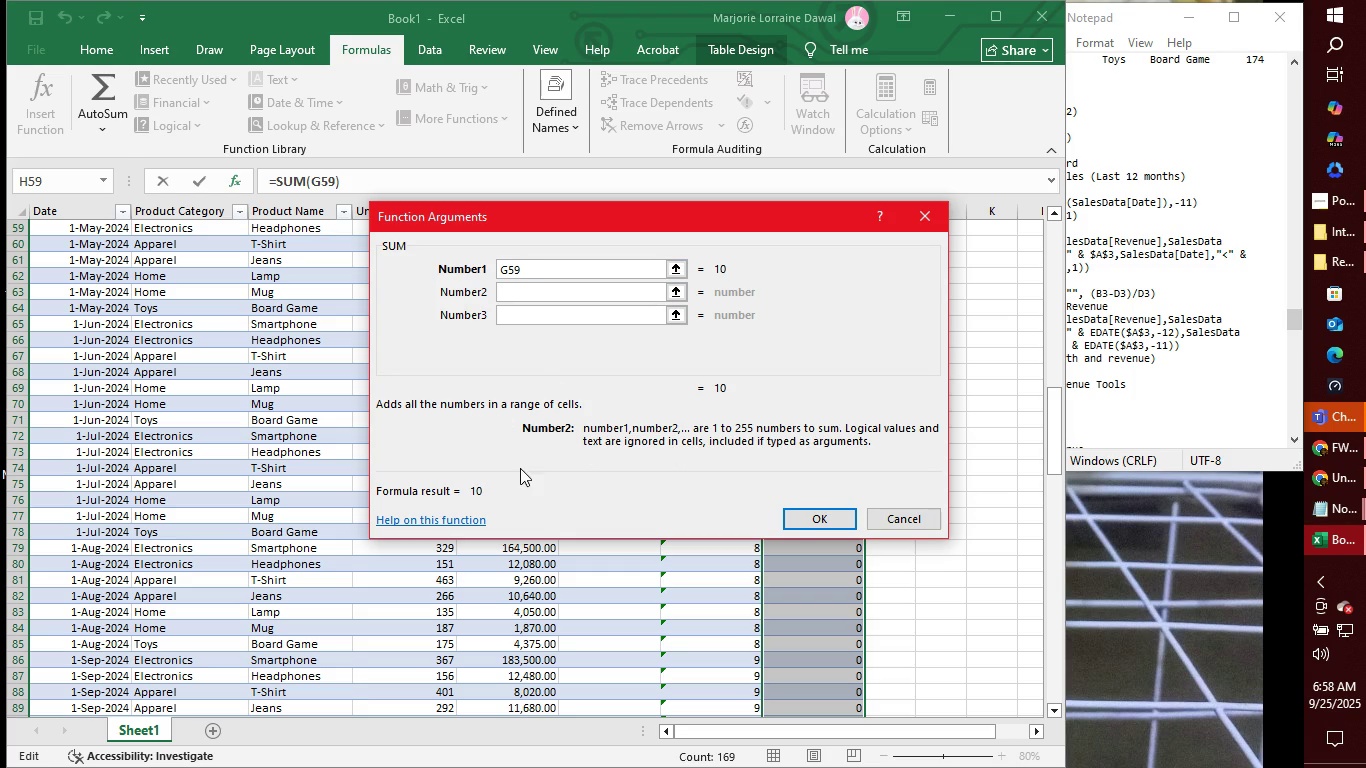 
left_click([927, 523])
 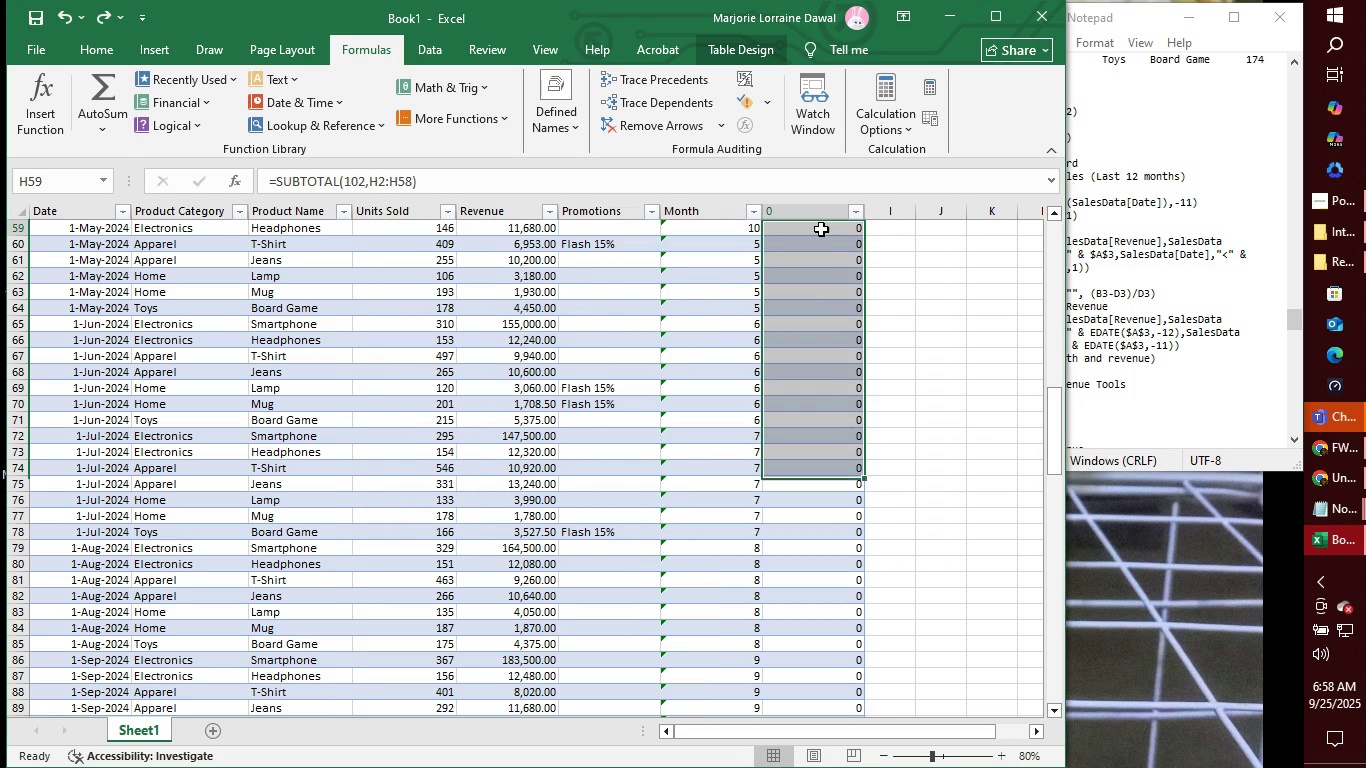 
left_click([821, 229])
 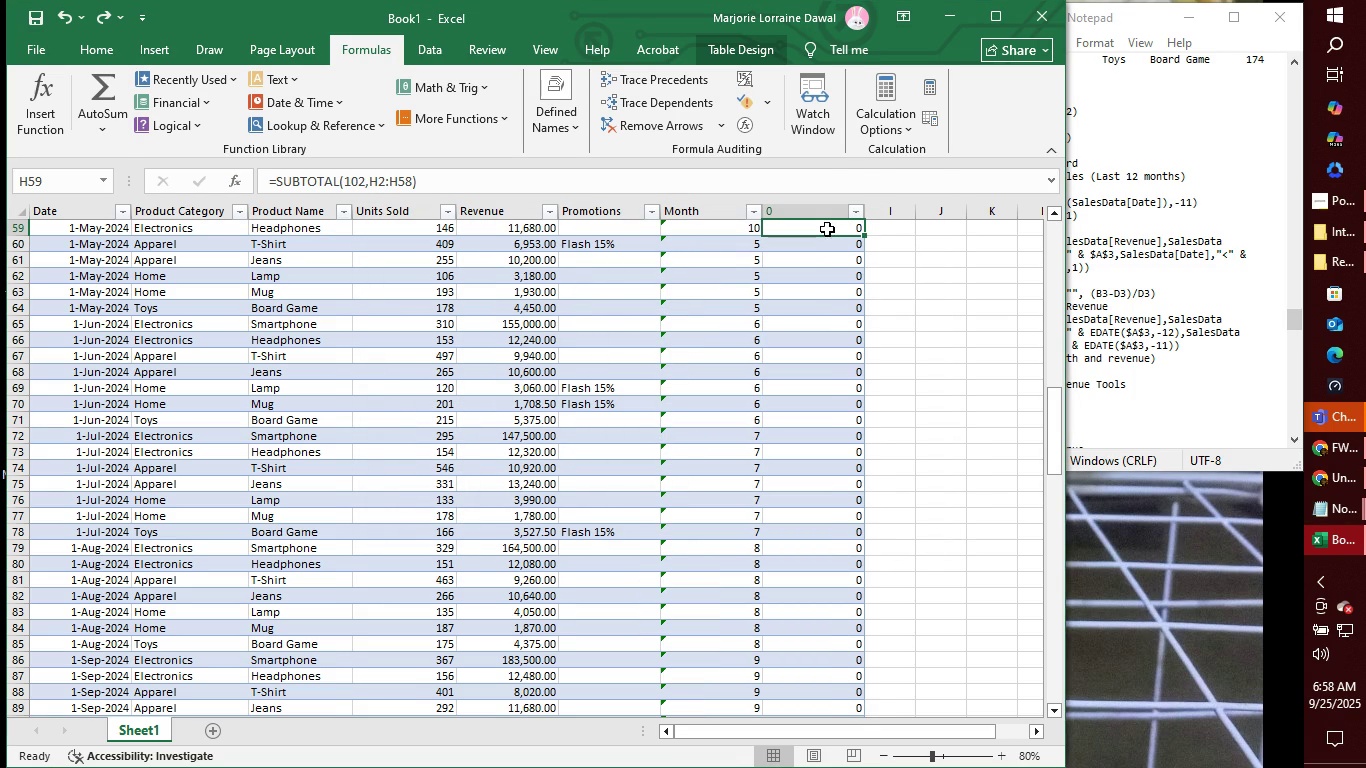 
right_click([827, 229])
 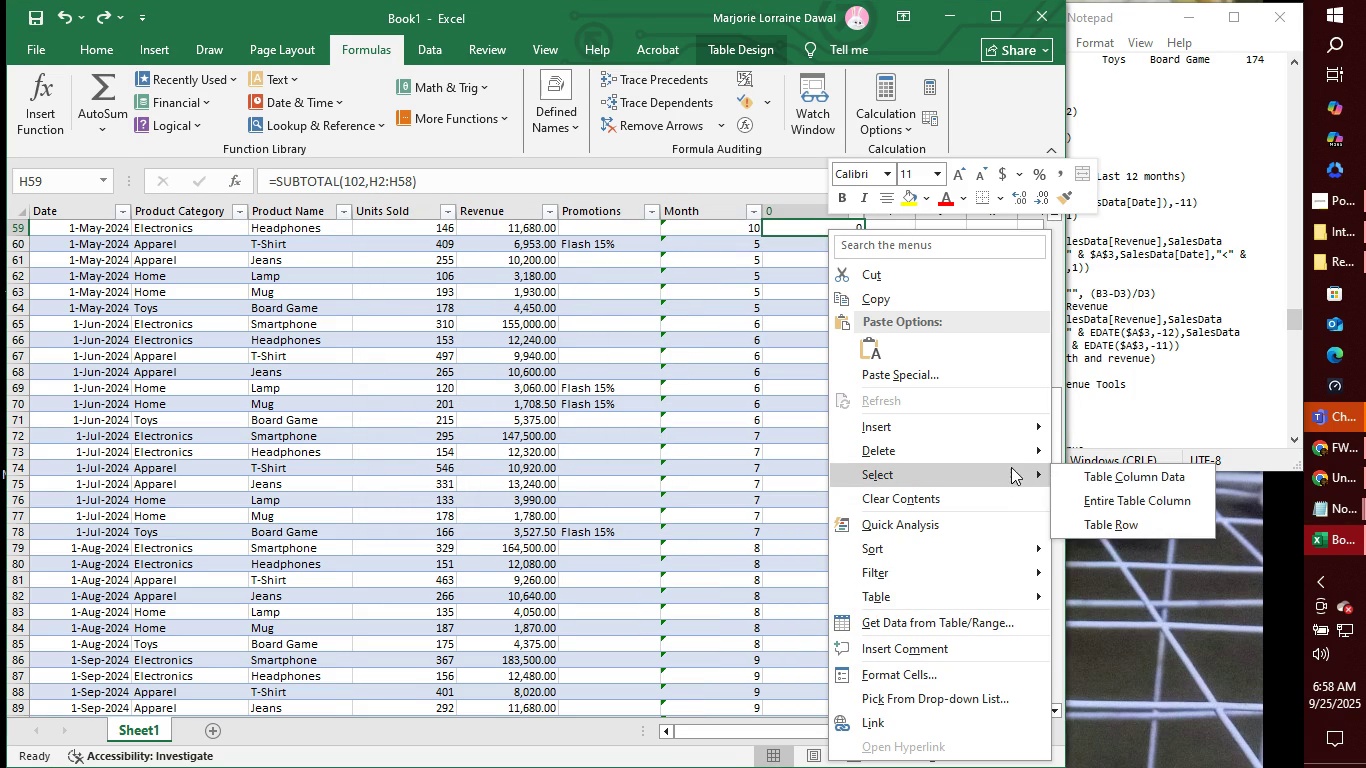 
left_click([1153, 496])